 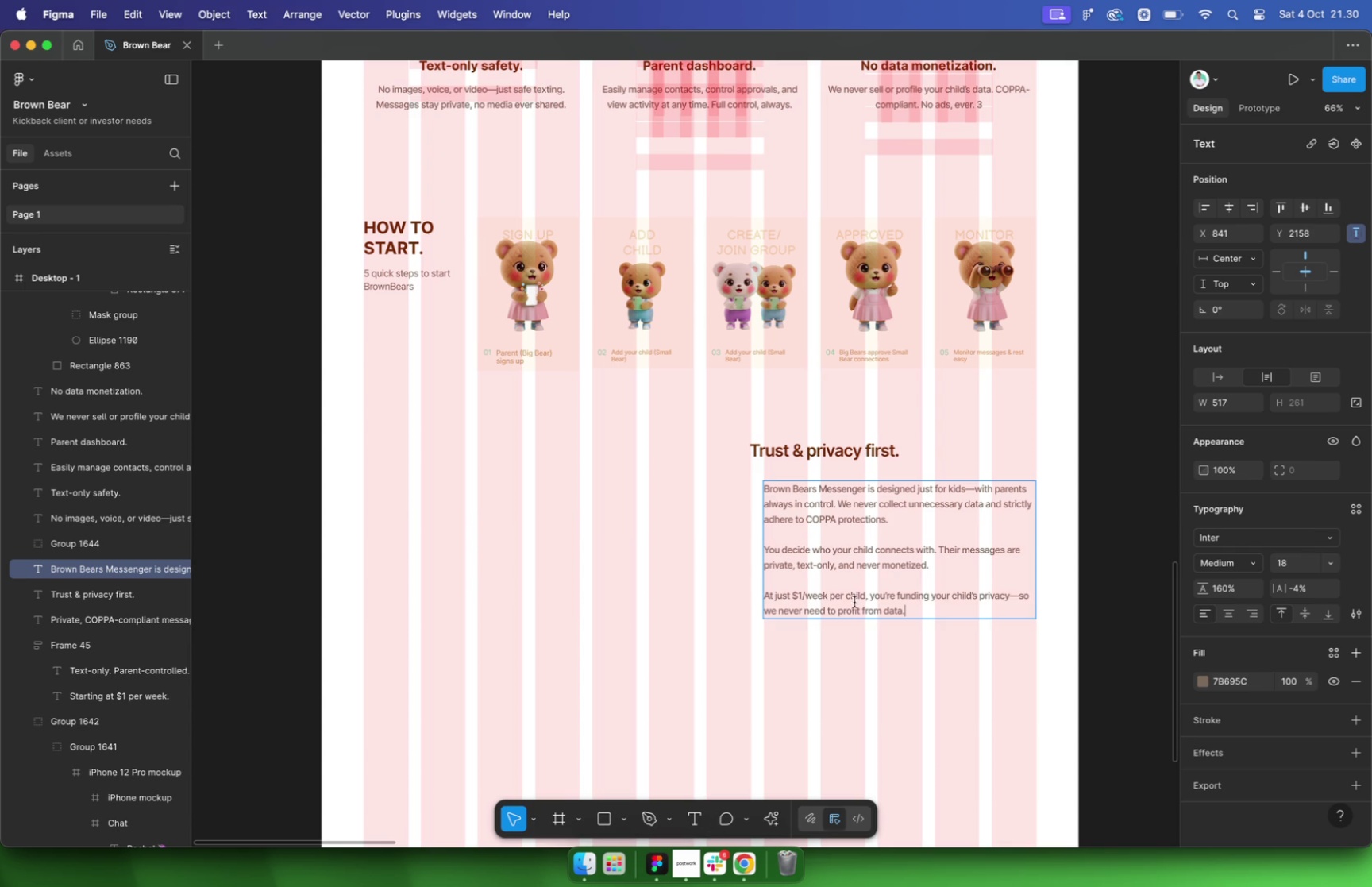 
double_click([850, 667])
 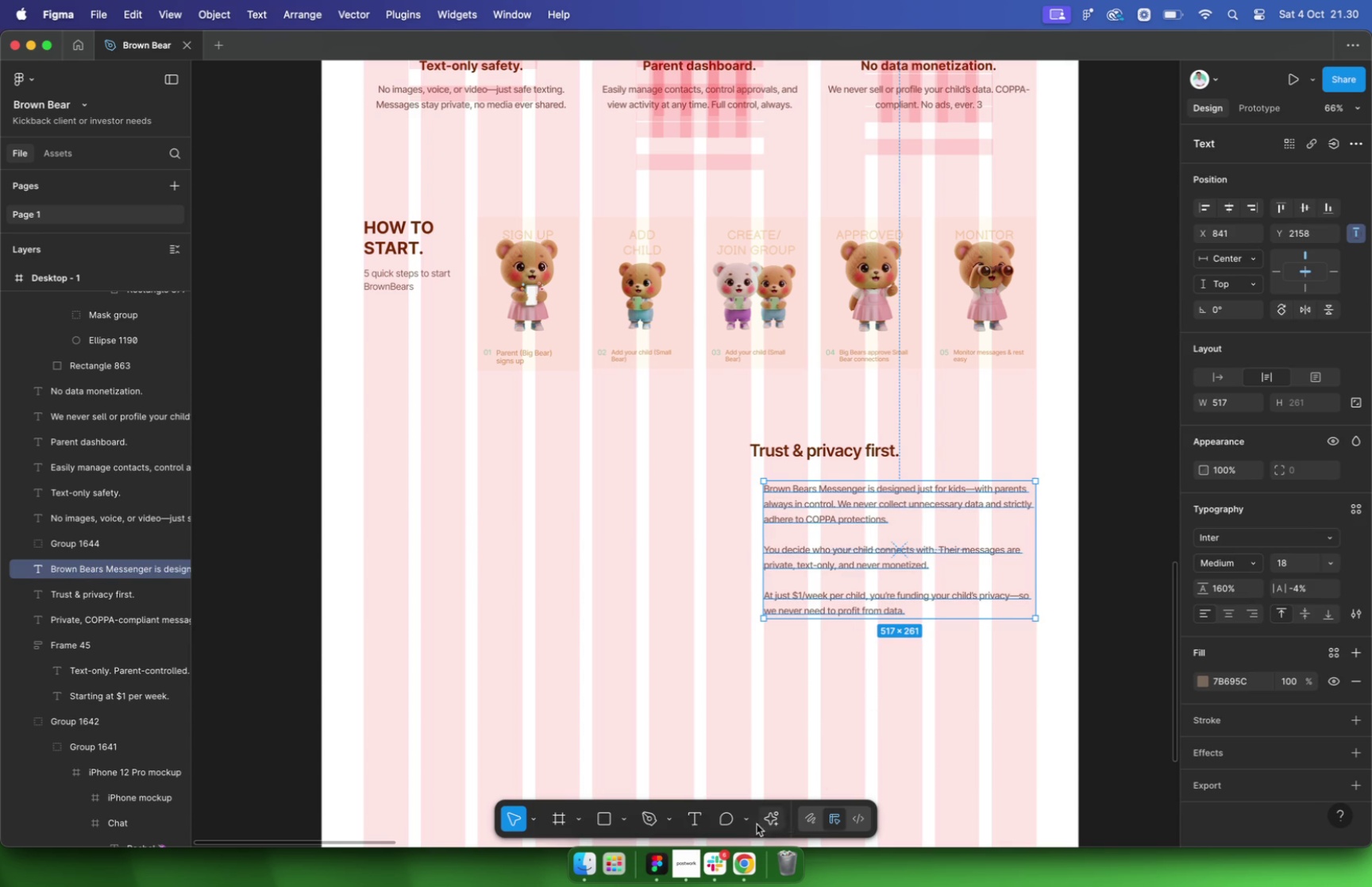 
left_click([740, 866])
 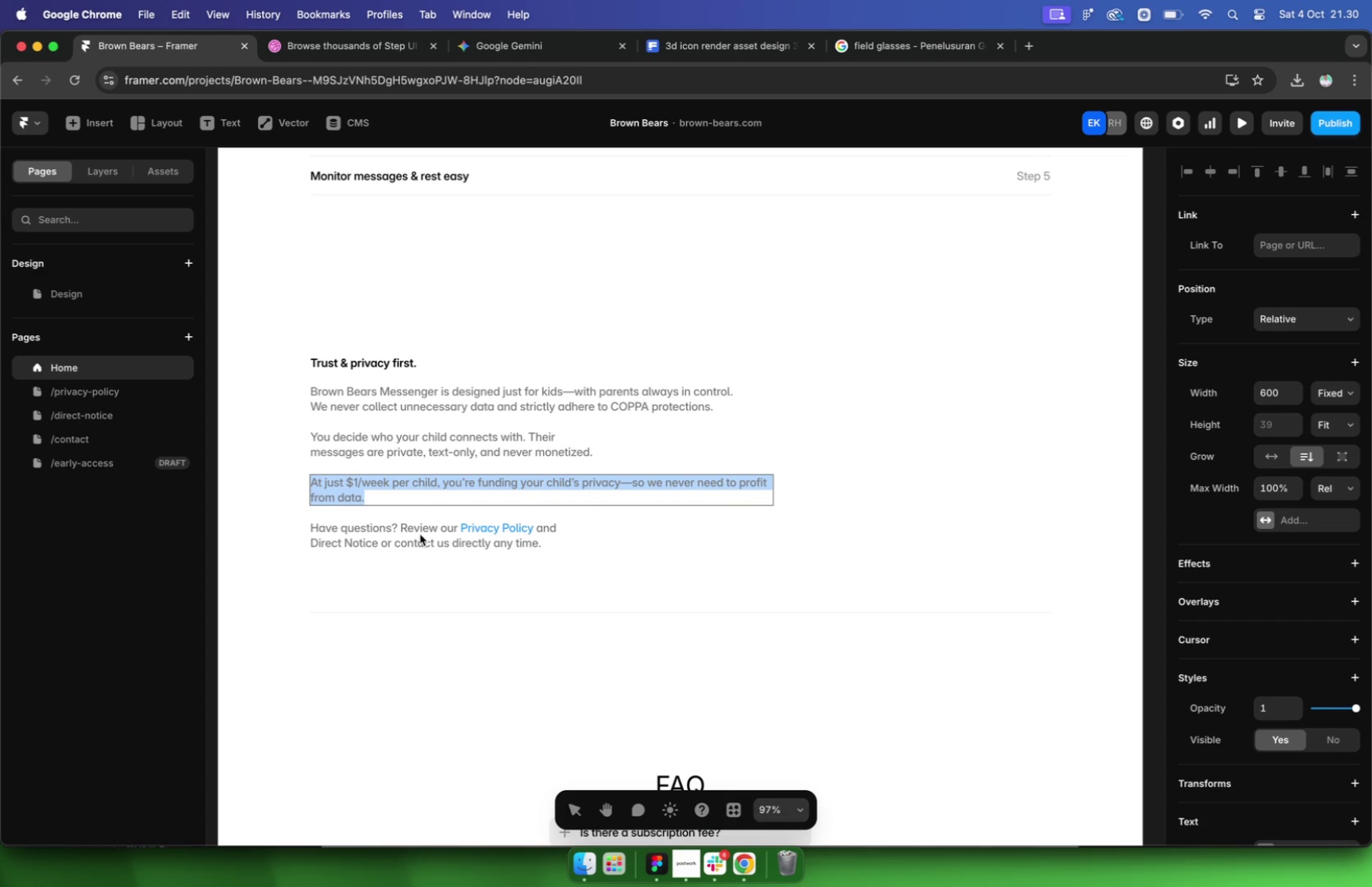 
left_click([420, 534])
 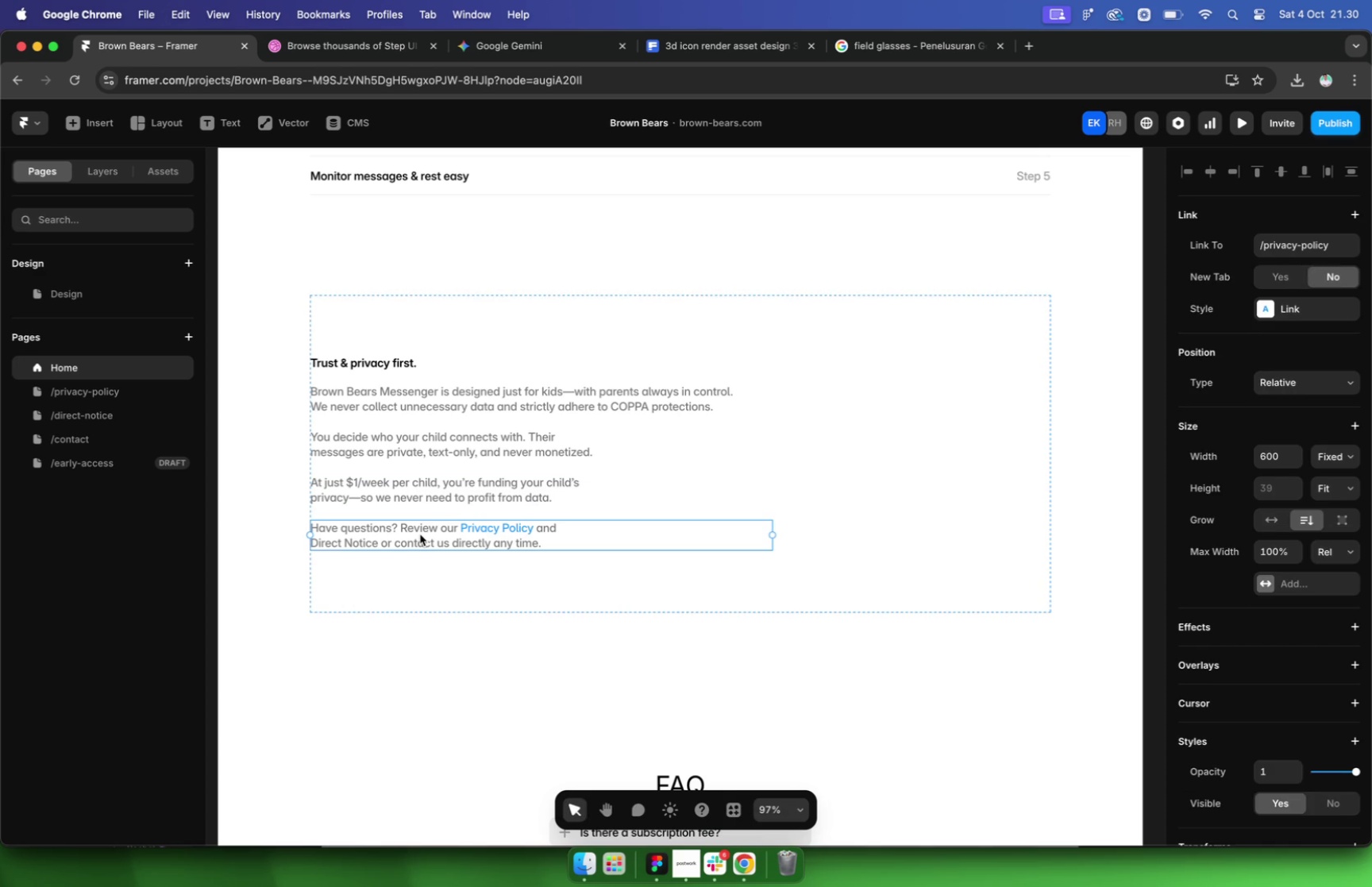 
triple_click([418, 531])